 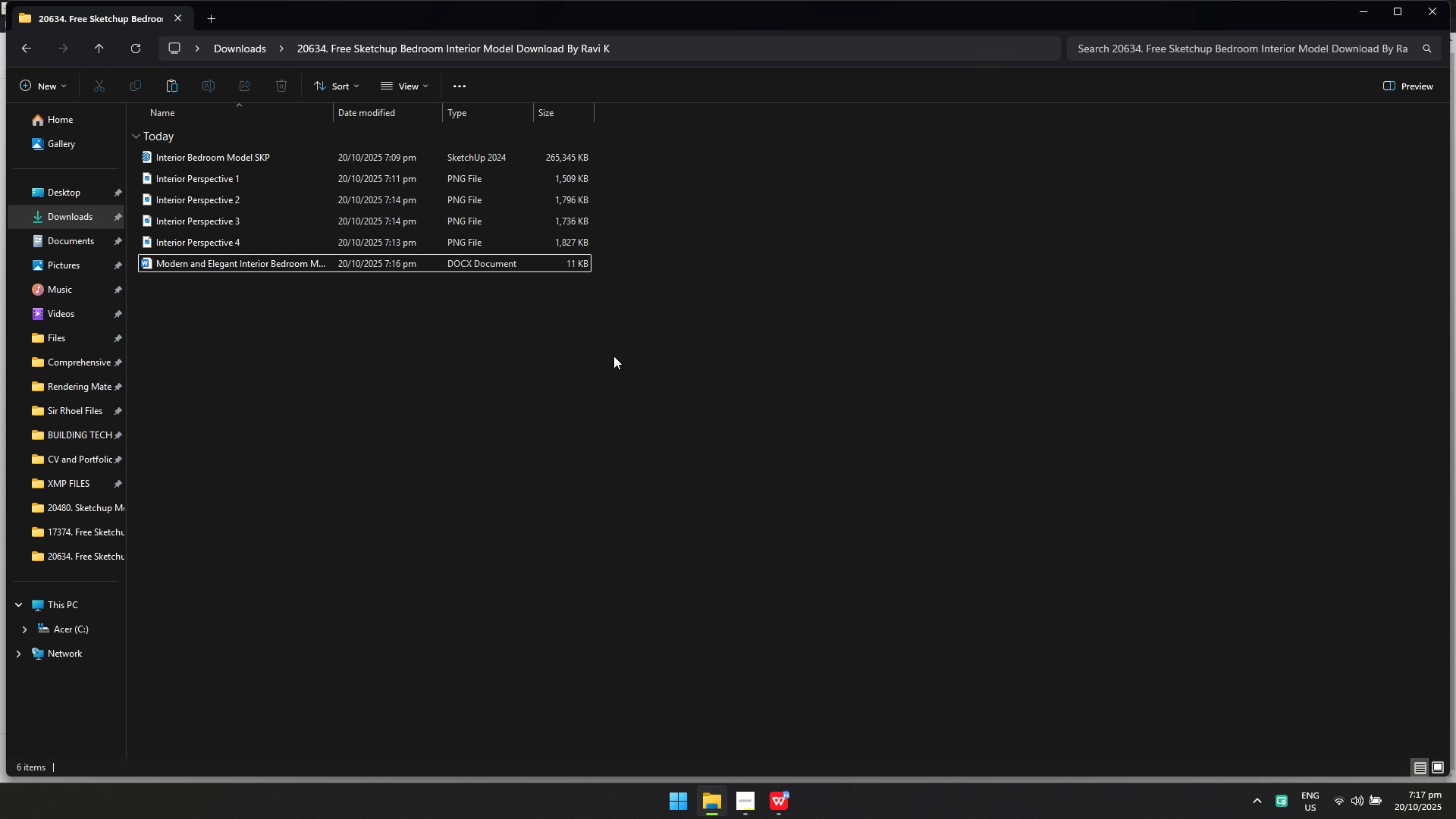 
left_click([787, 791])
 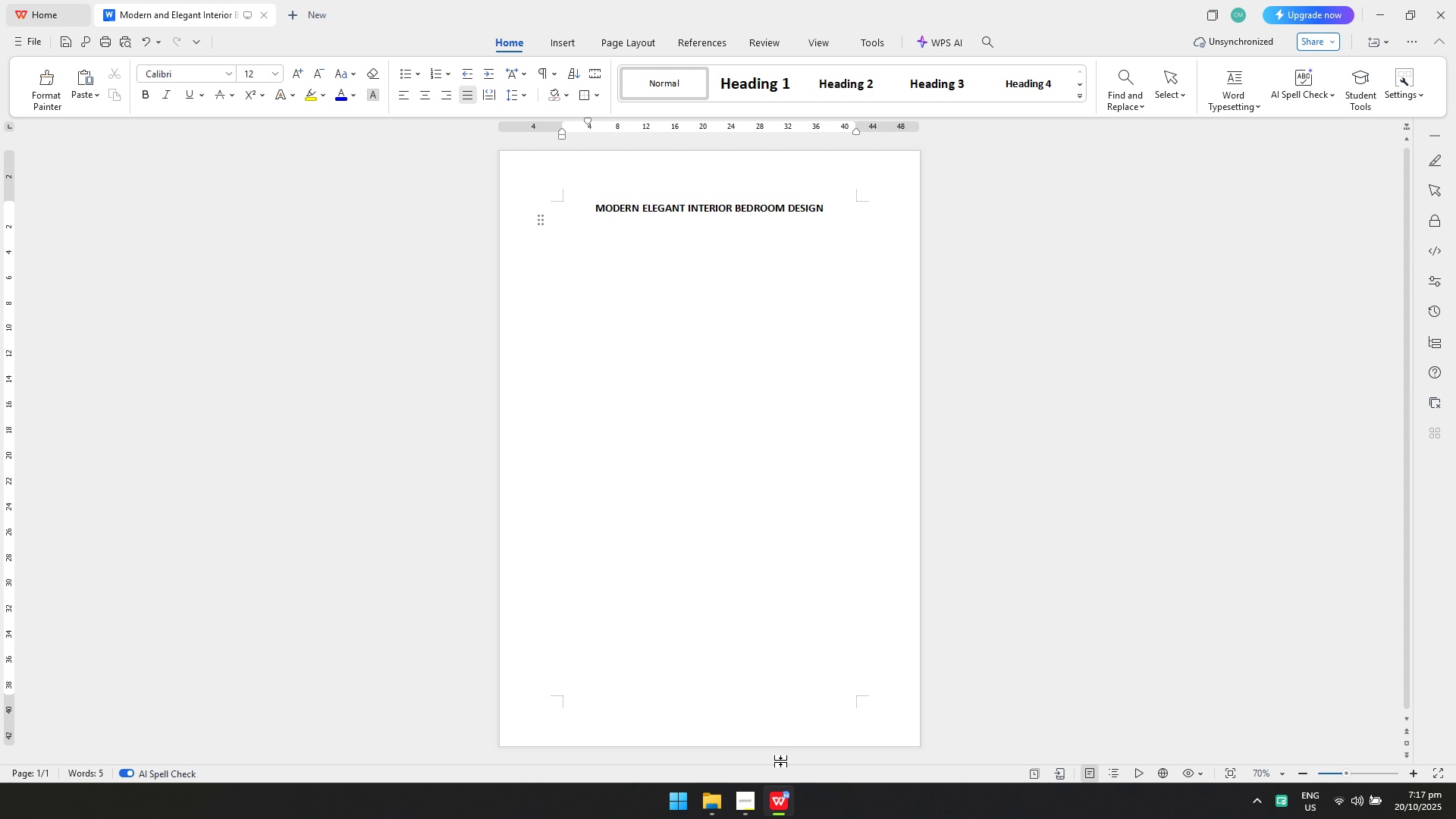 
key(Alt+AltLeft)
 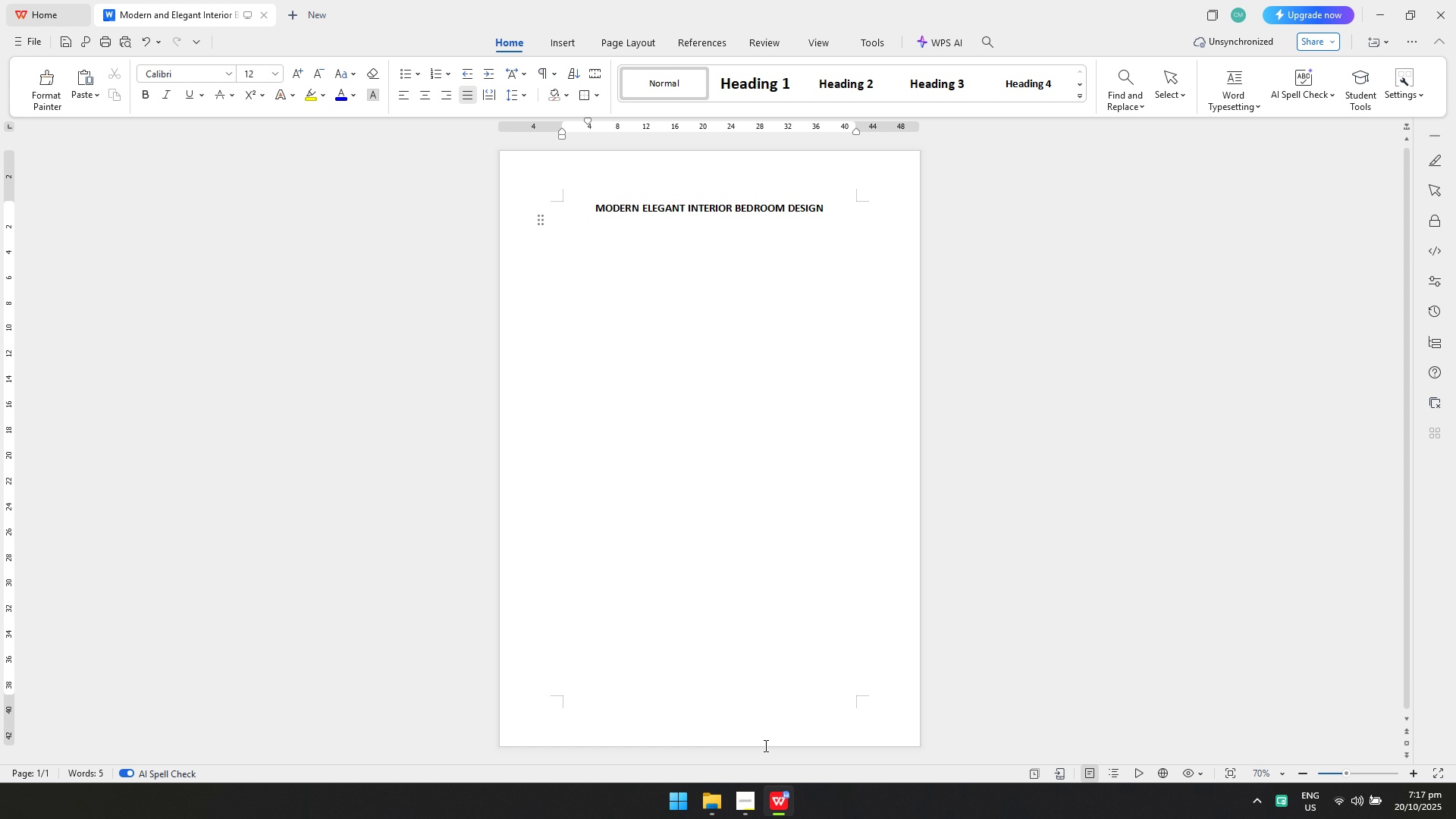 
key(Alt+Tab)
 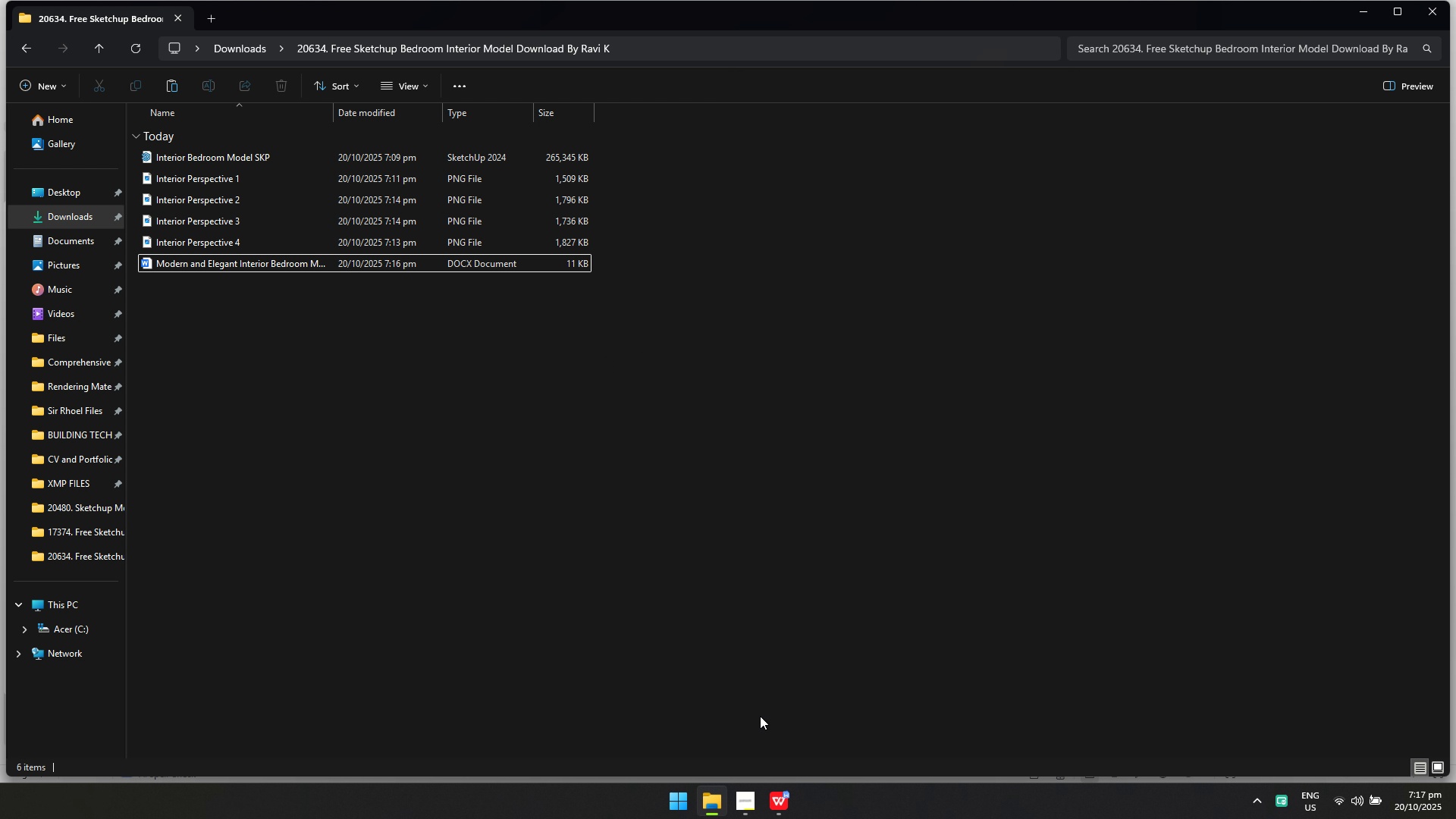 
key(Alt+Tab)
 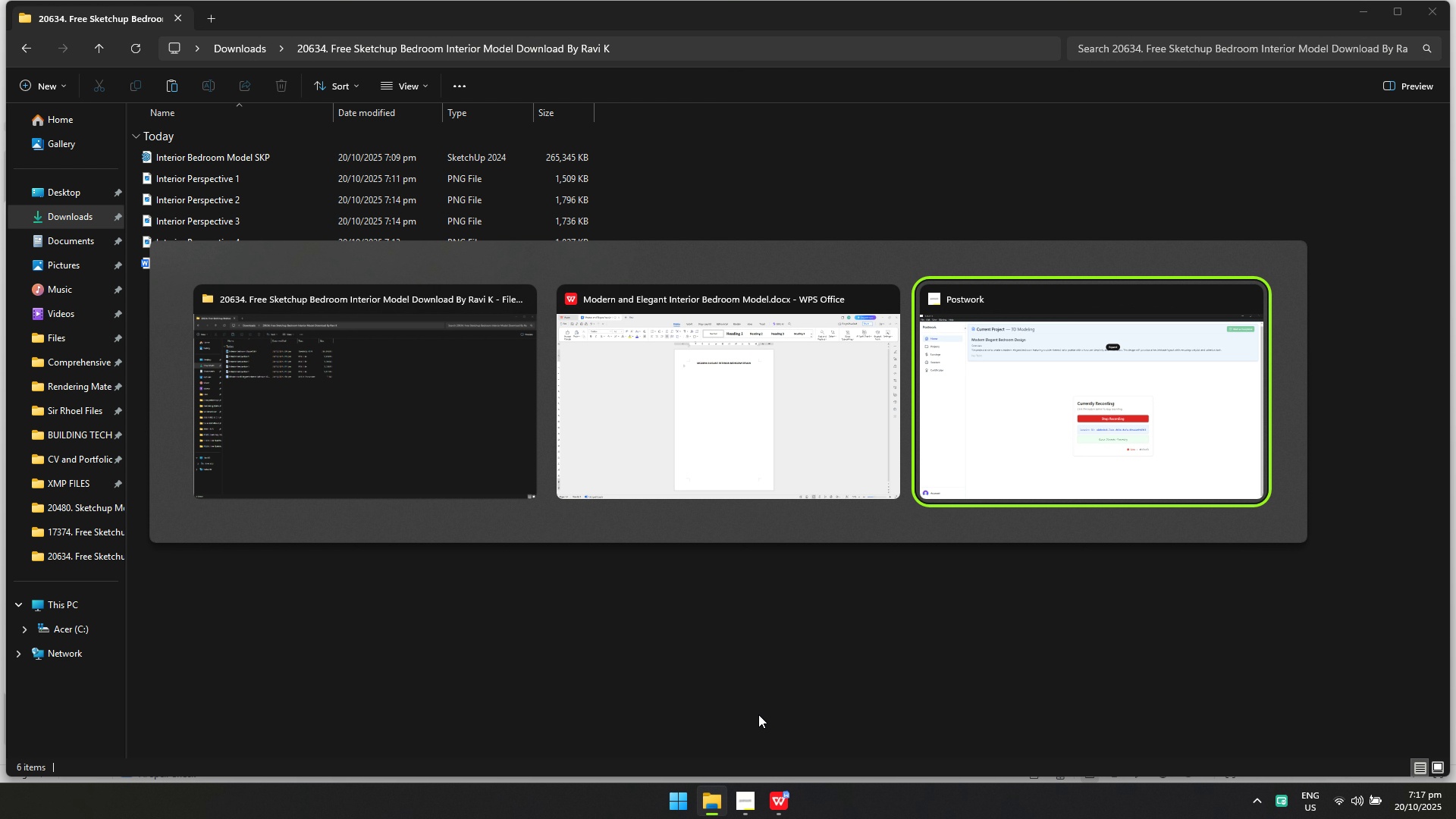 
key(Alt+Tab)
 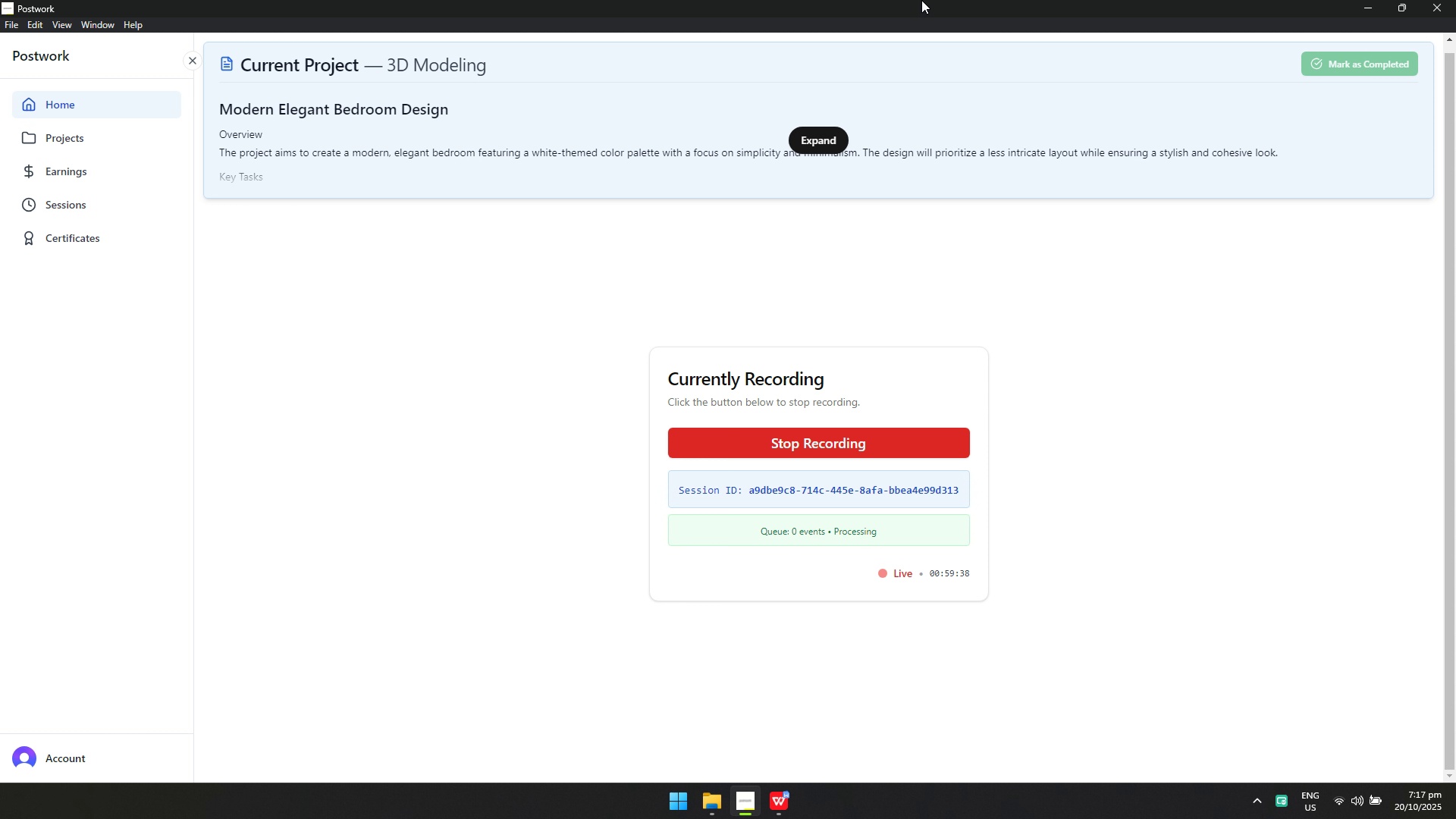 
wait(37.69)
 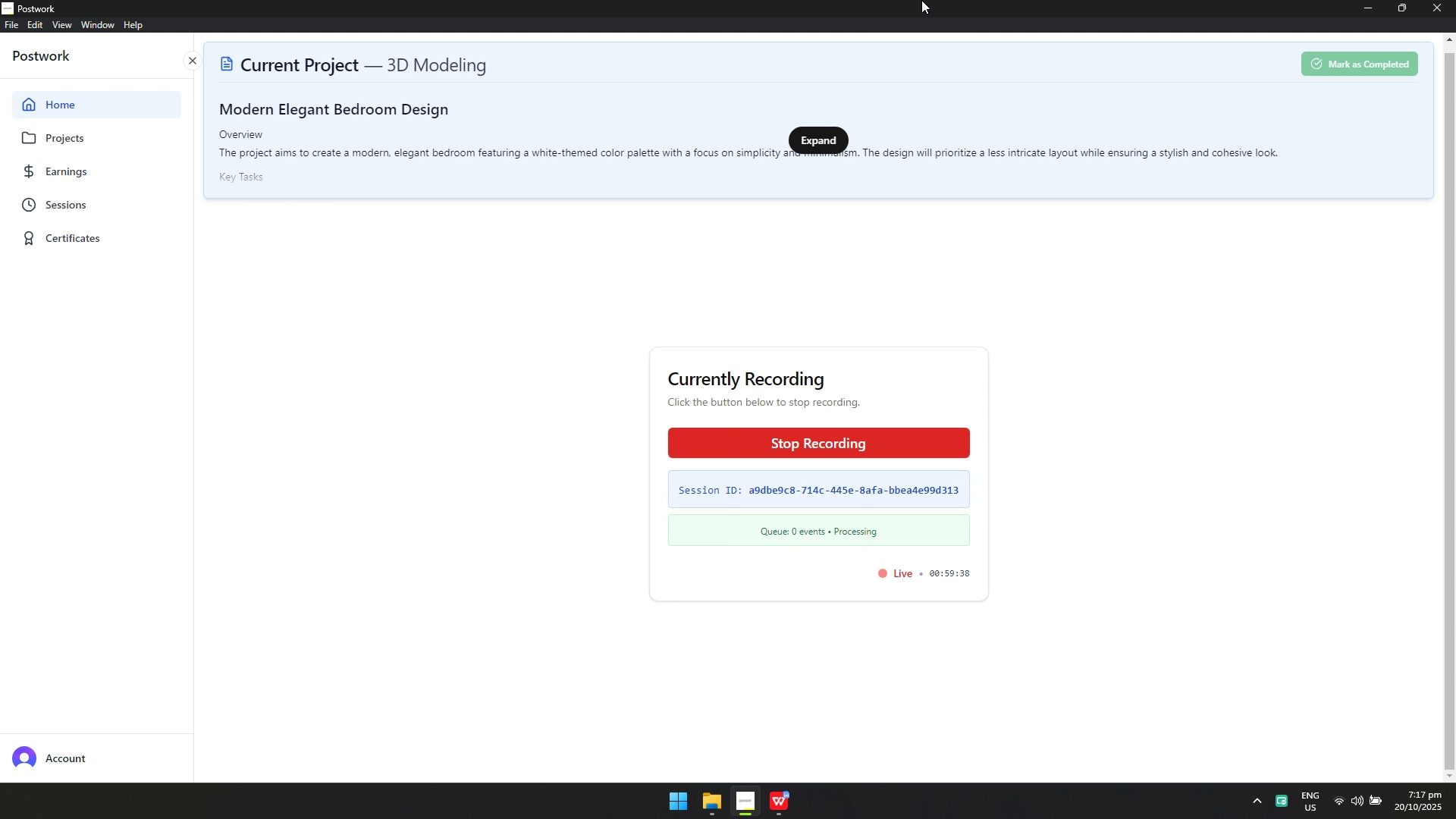 
left_click([783, 808])
 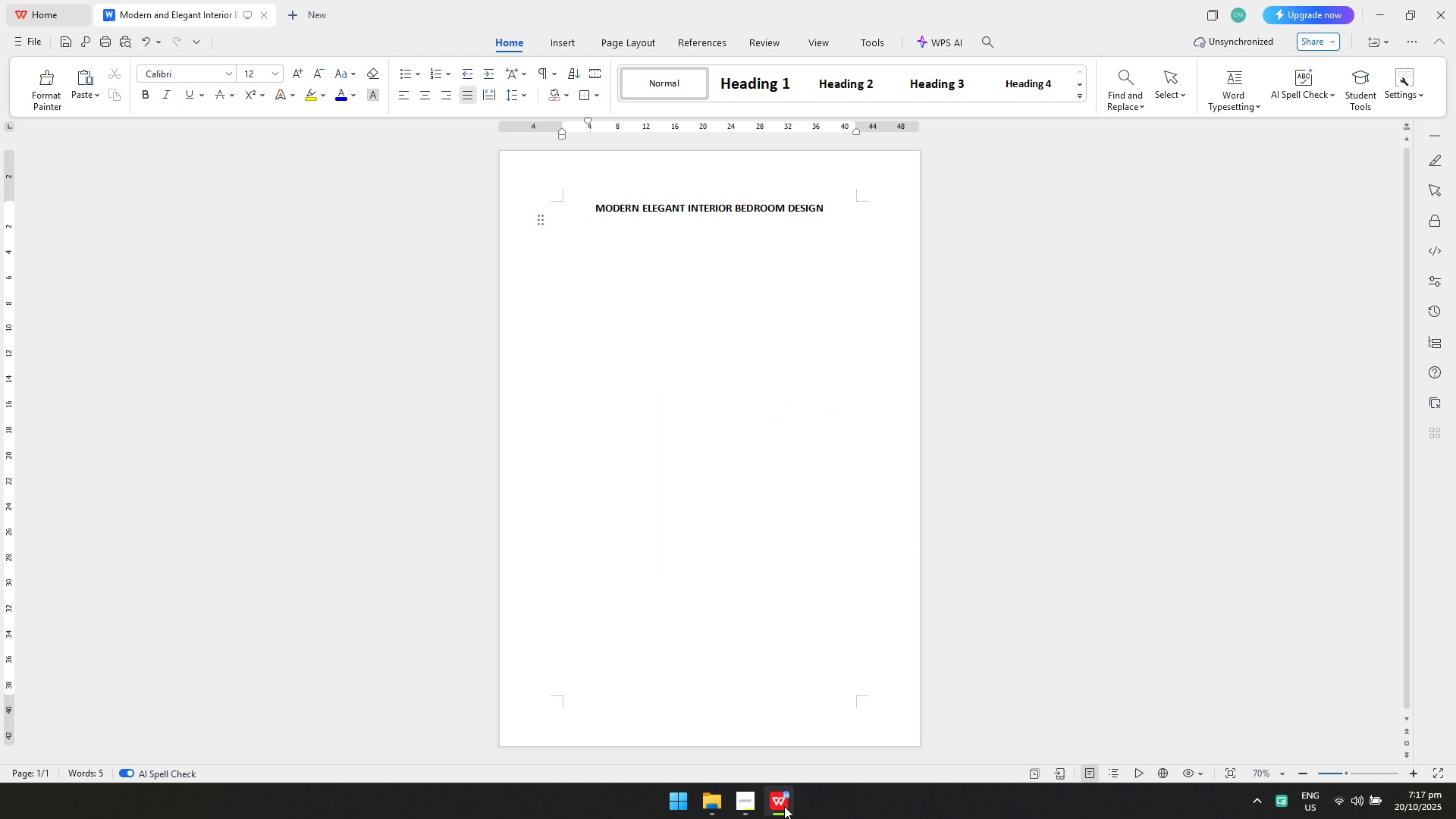 